 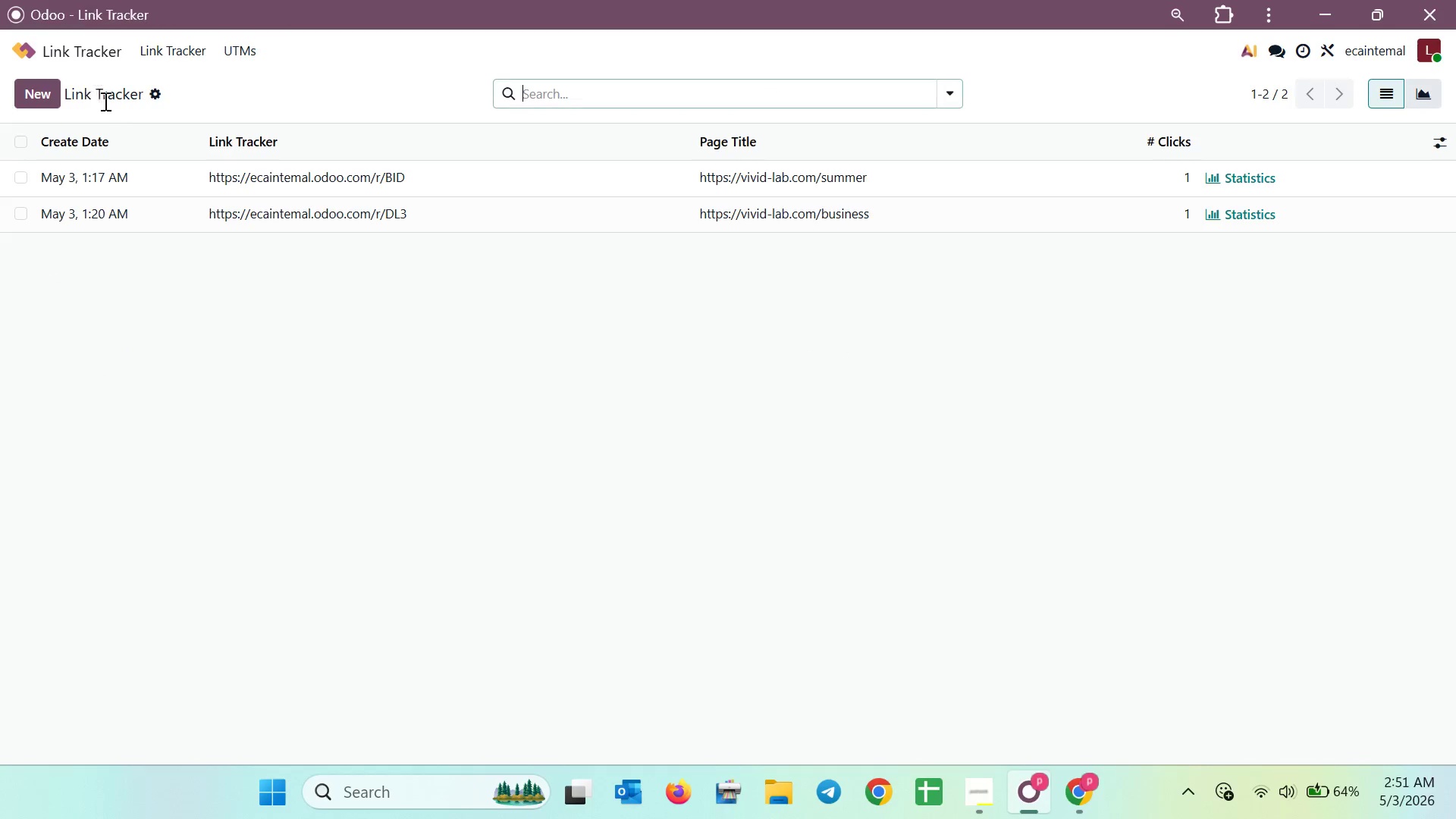 
double_click([216, 204])
 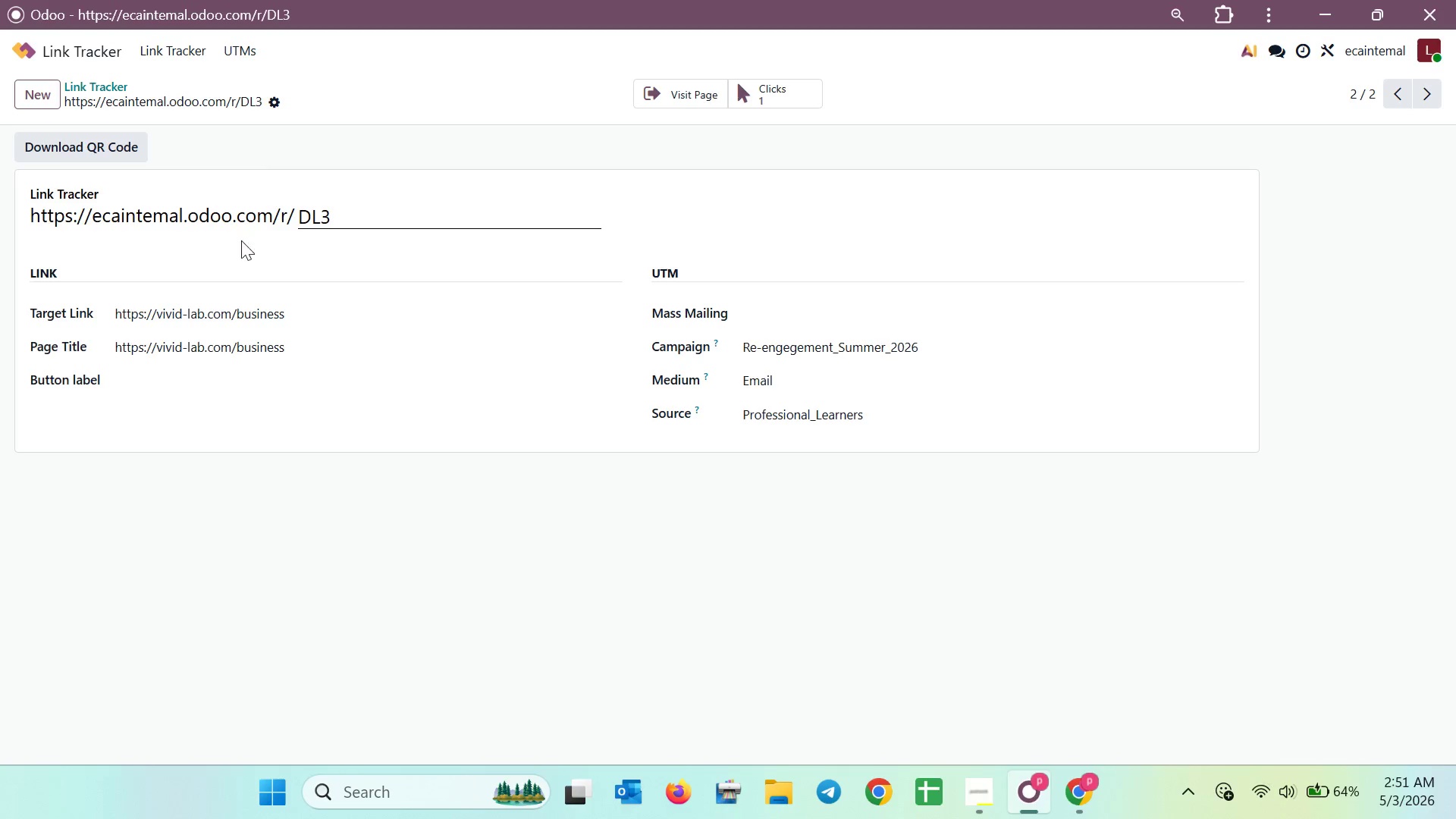 
wait(8.97)
 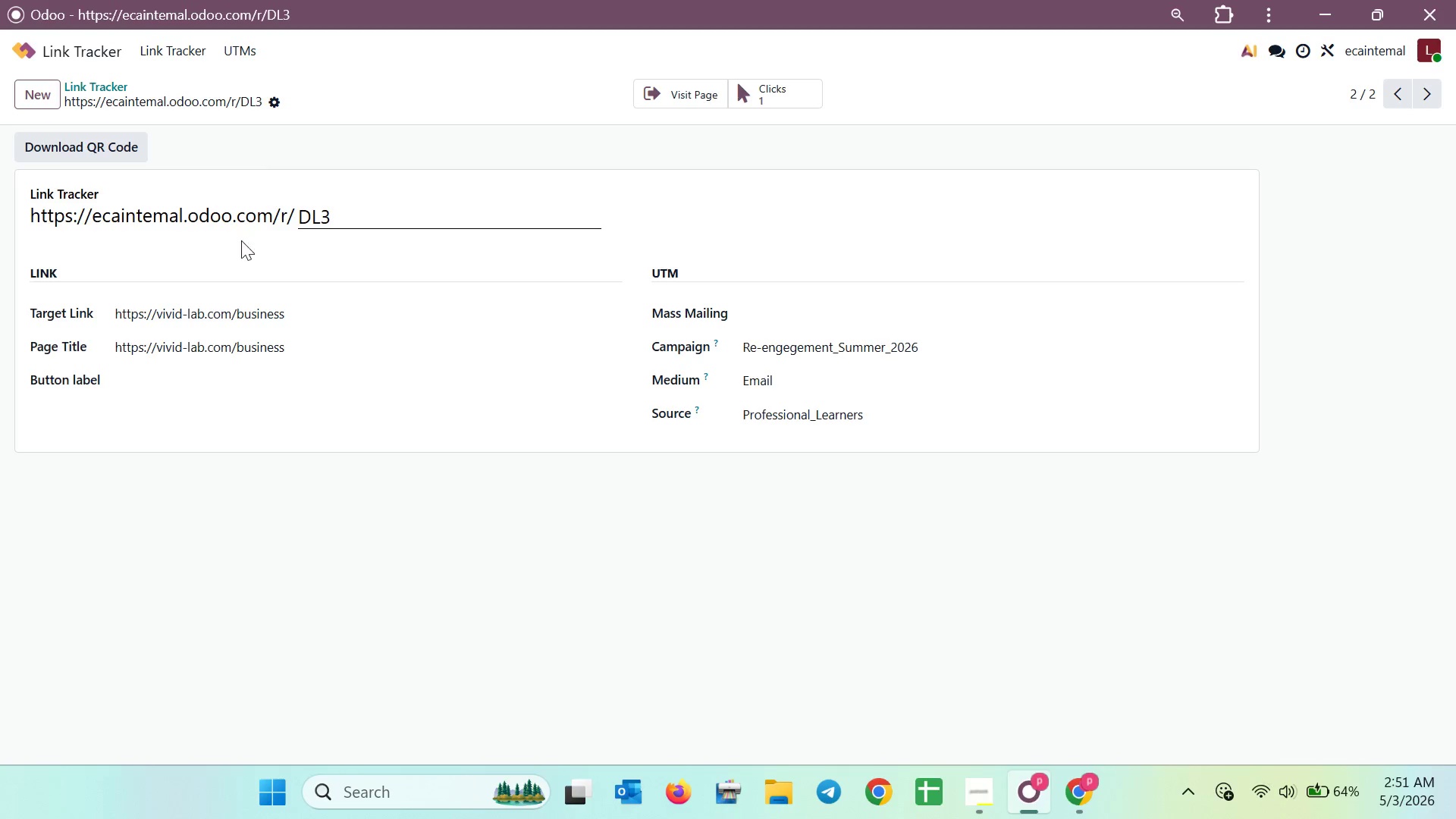 
left_click([75, 88])
 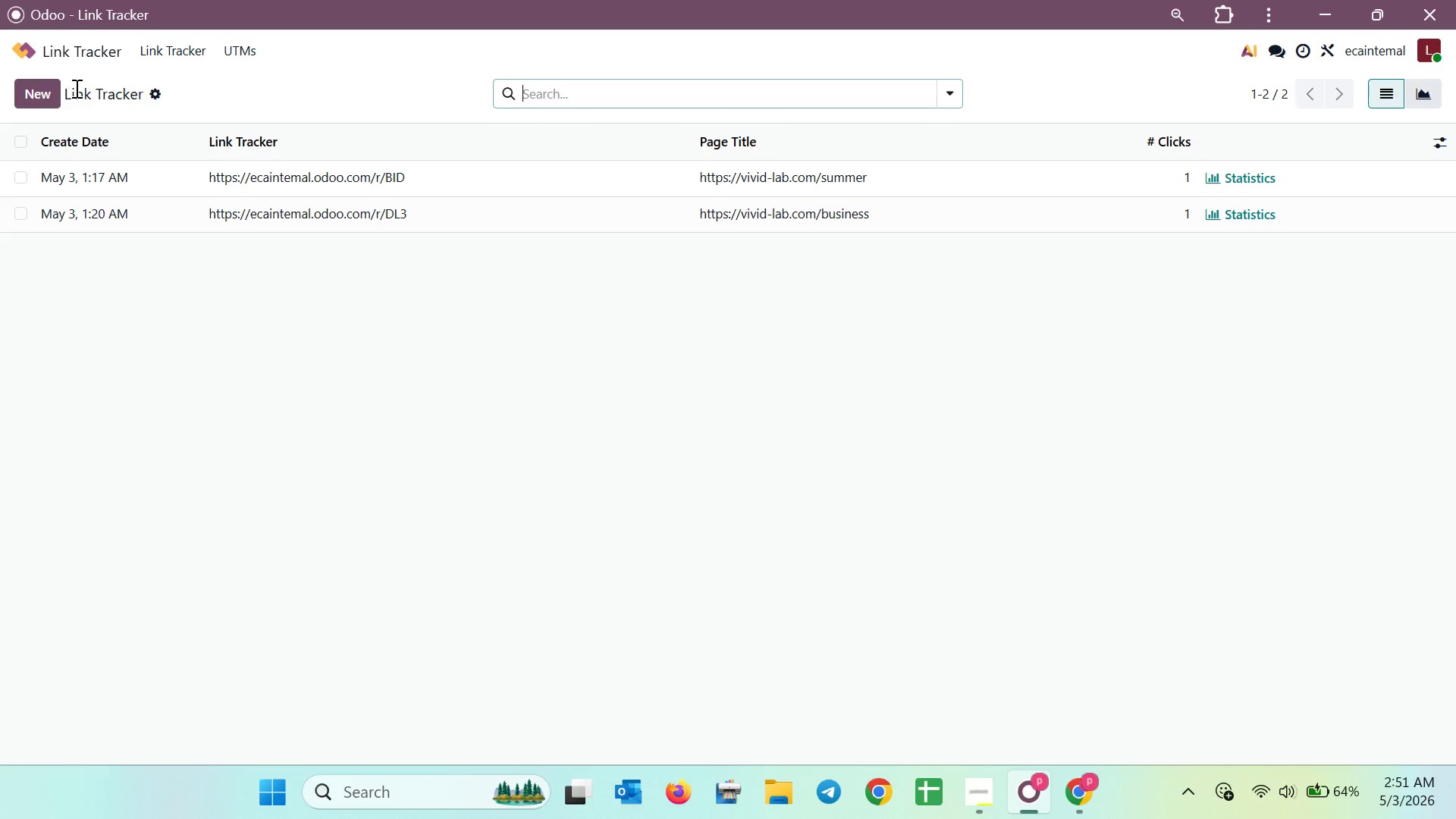 
wait(10.42)
 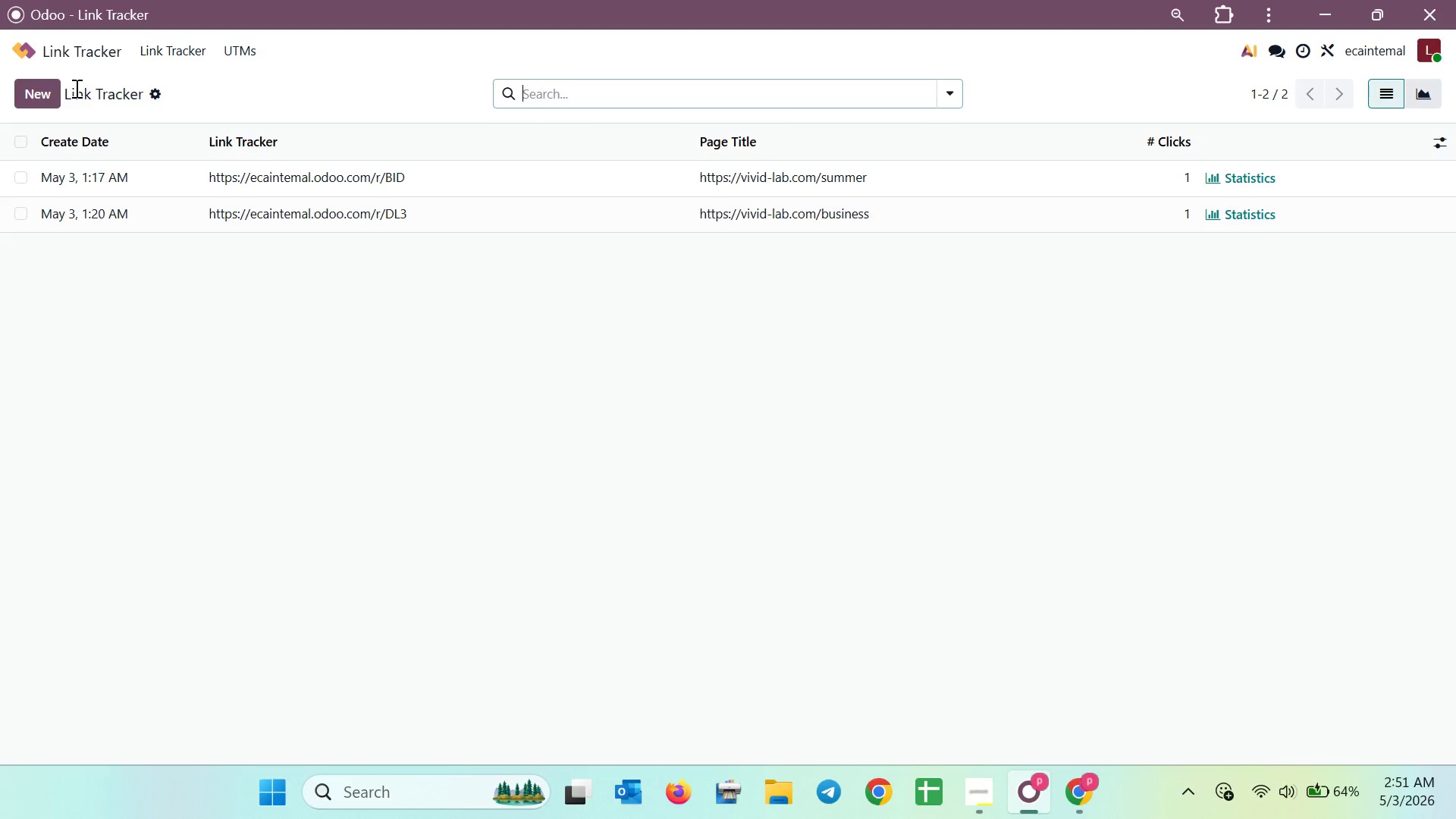 
left_click([82, 57])
 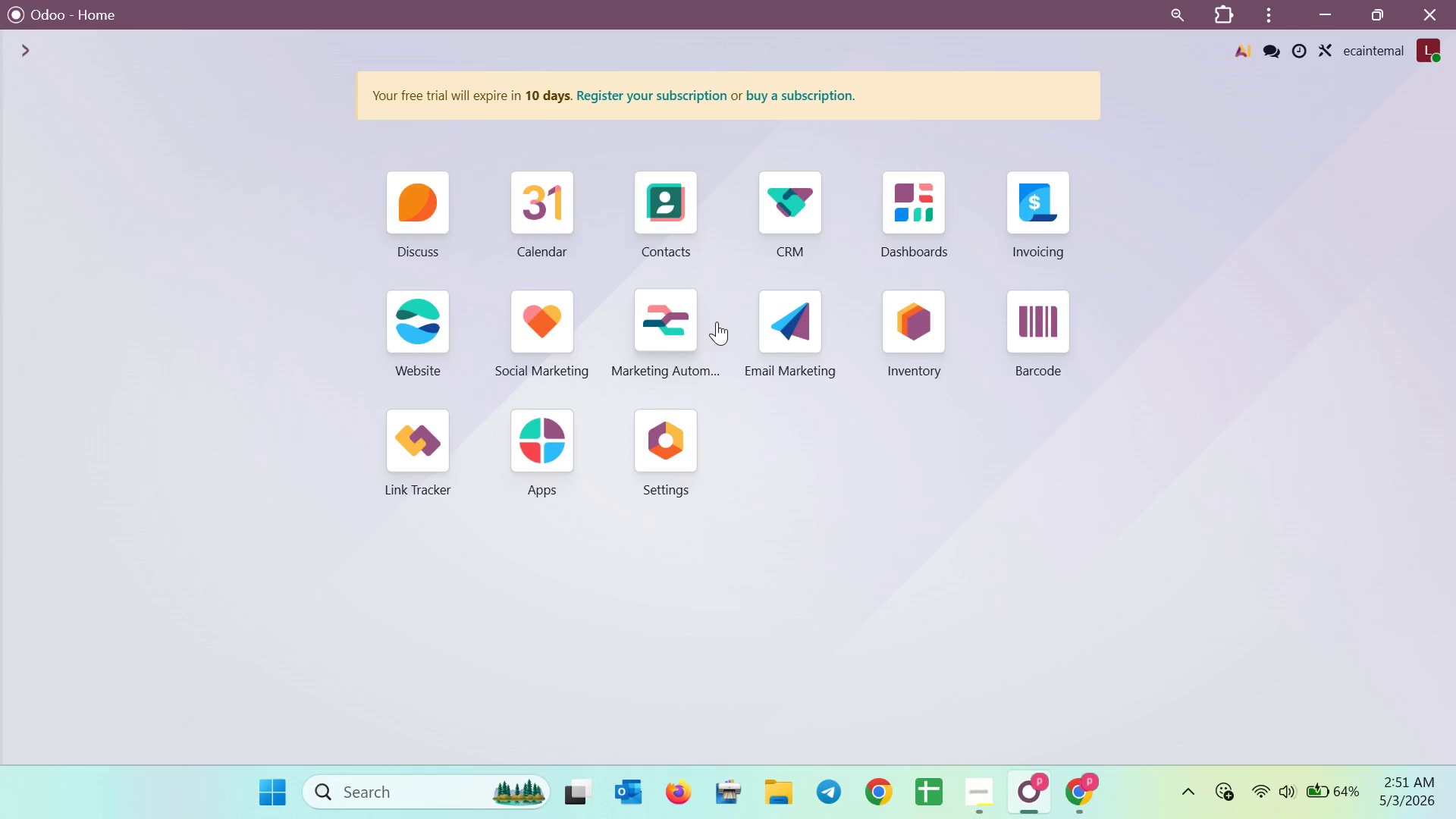 
left_click([775, 325])
 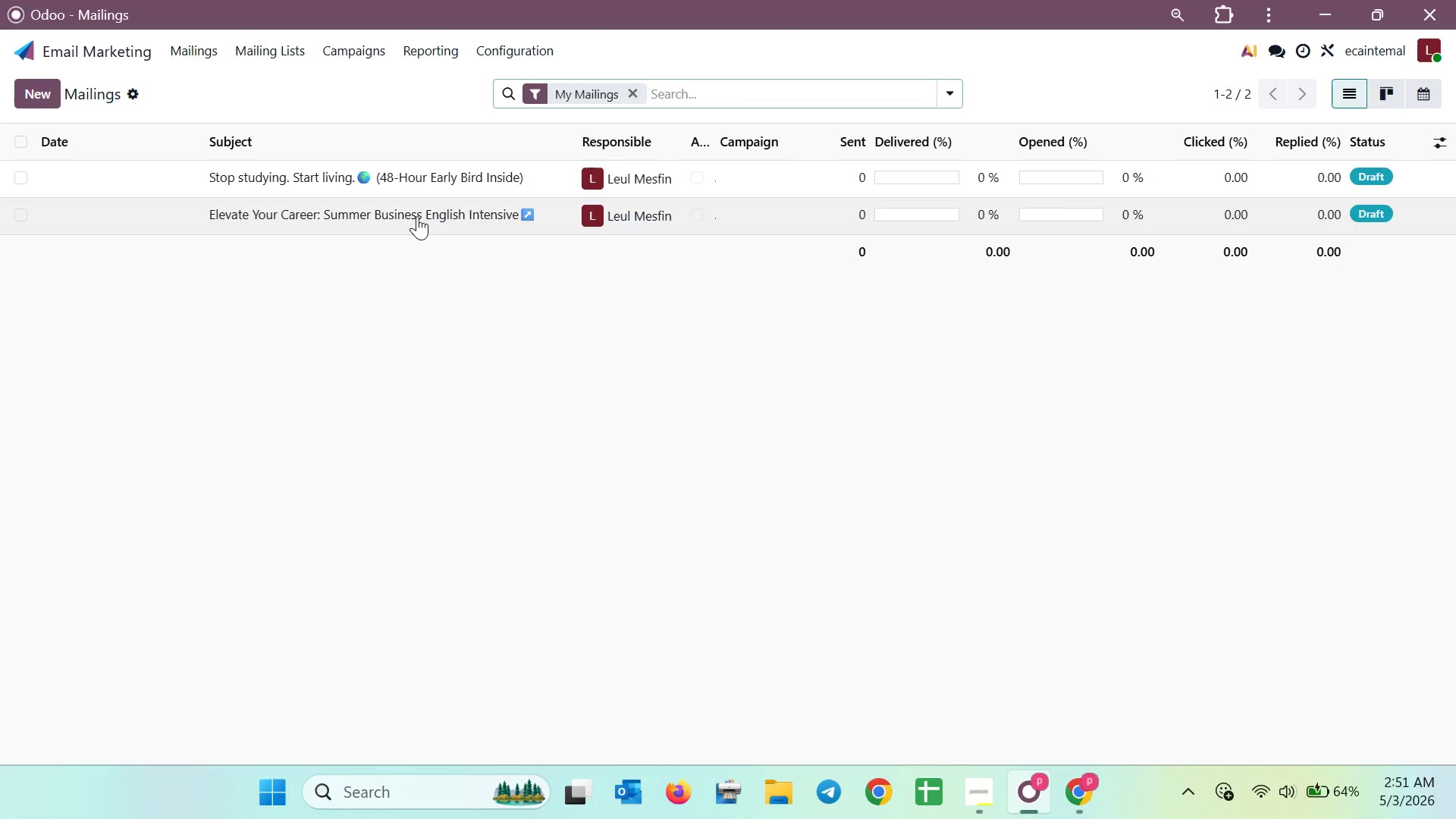 
left_click([419, 190])
 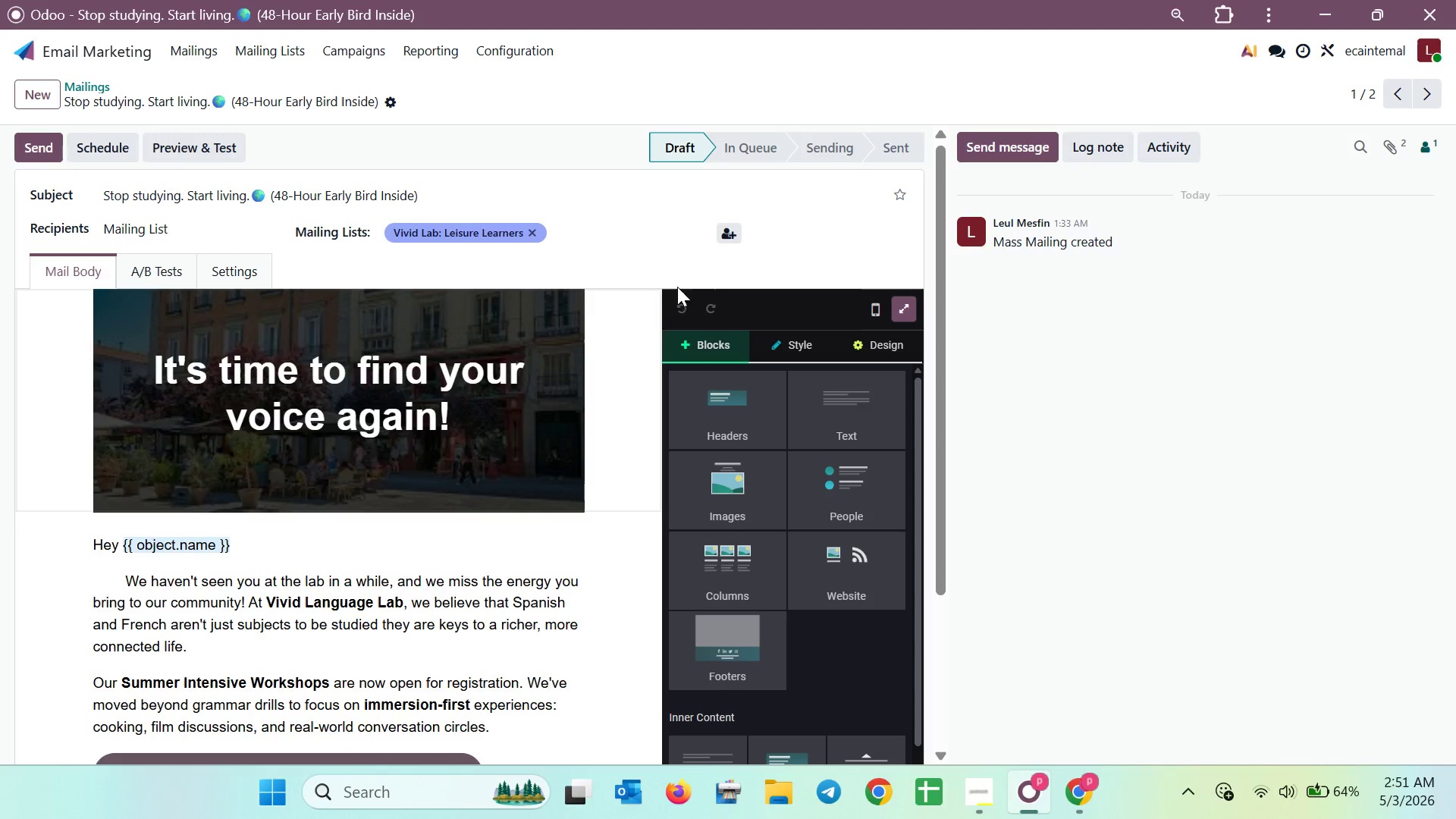 
left_click([869, 305])
 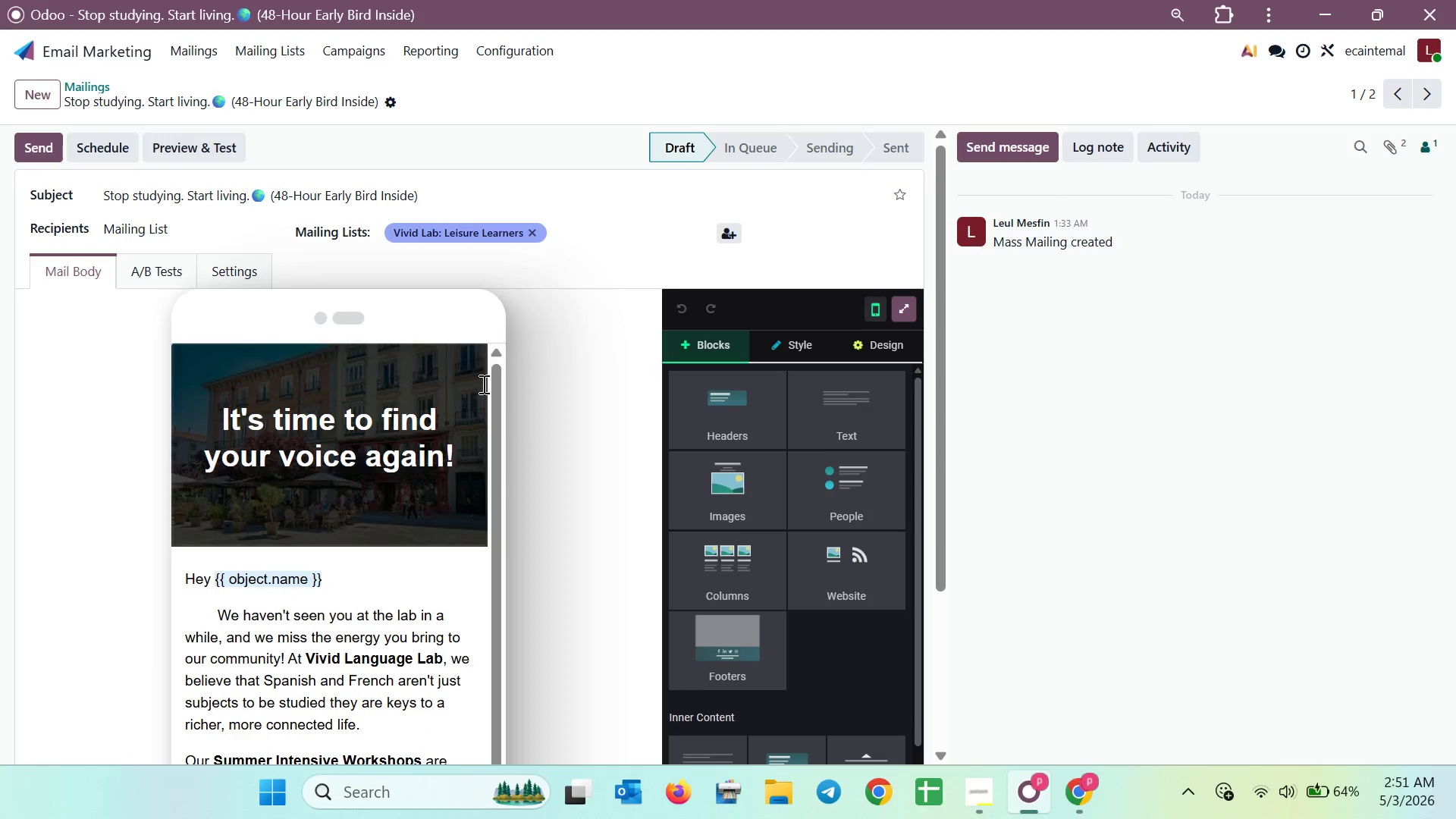 
scroll: coordinate [594, 334], scroll_direction: down, amount: 3.0
 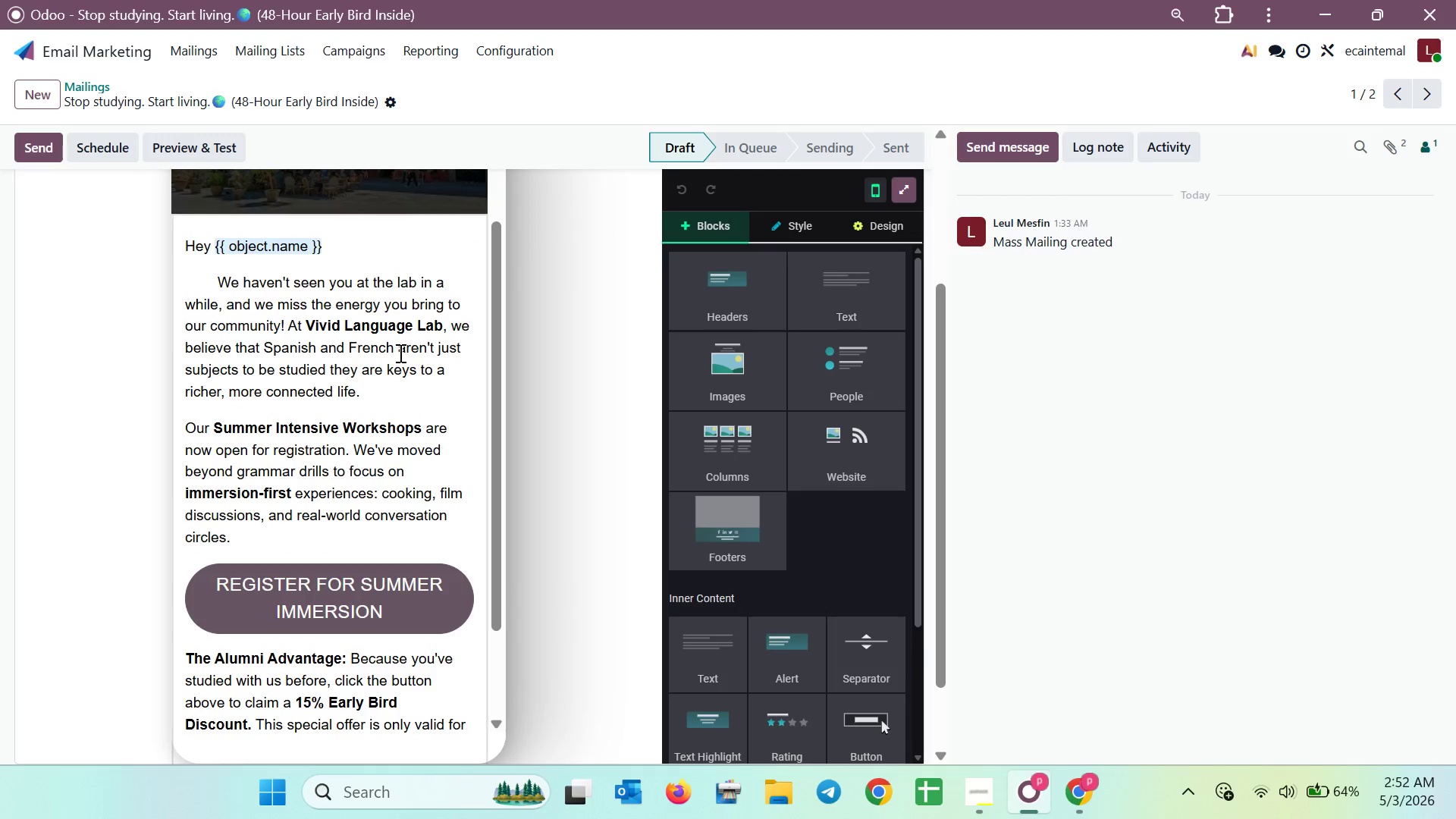 
scroll: coordinate [399, 353], scroll_direction: up, amount: 1.0
 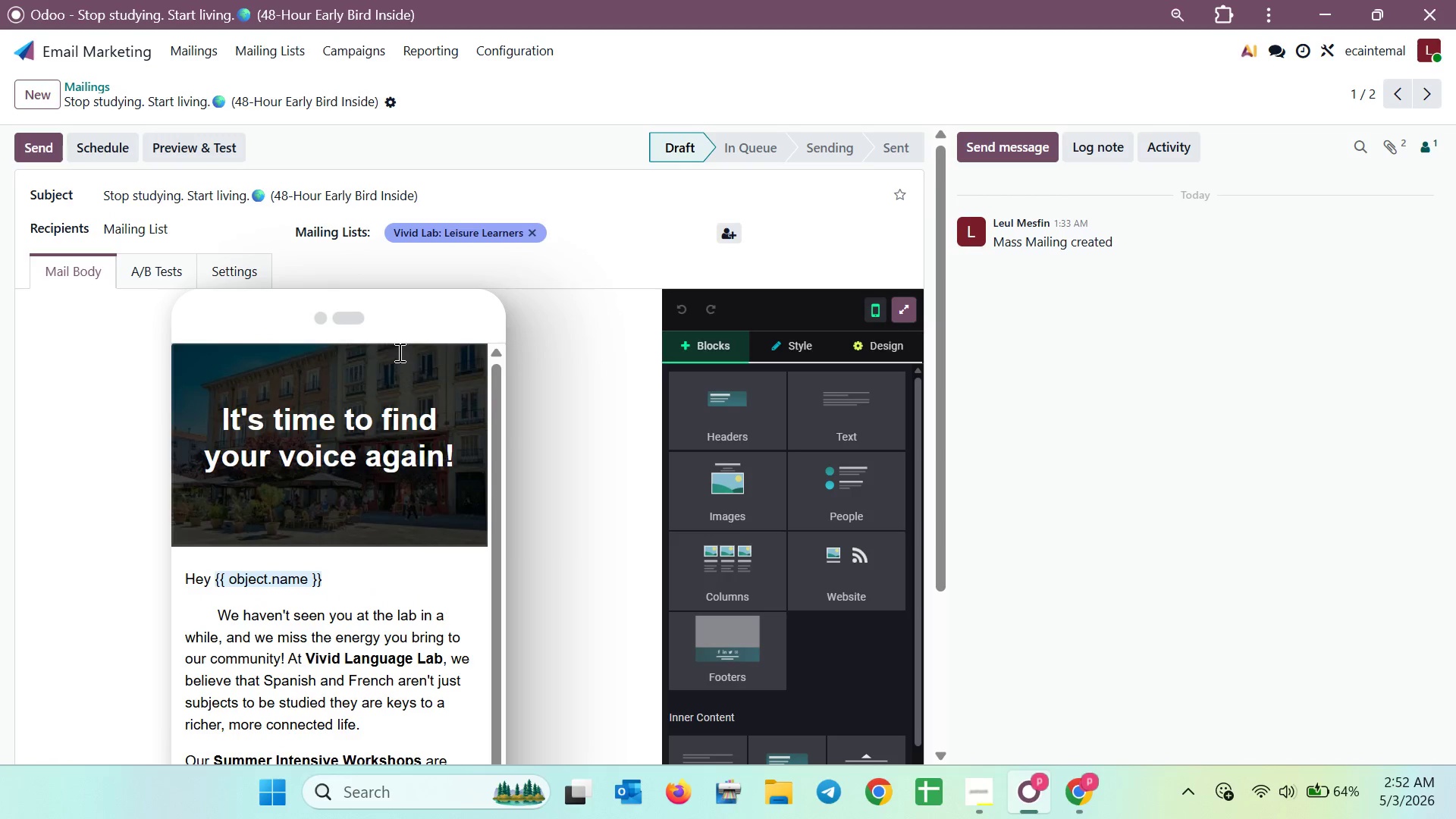 
scroll: coordinate [400, 409], scroll_direction: down, amount: 1.0
 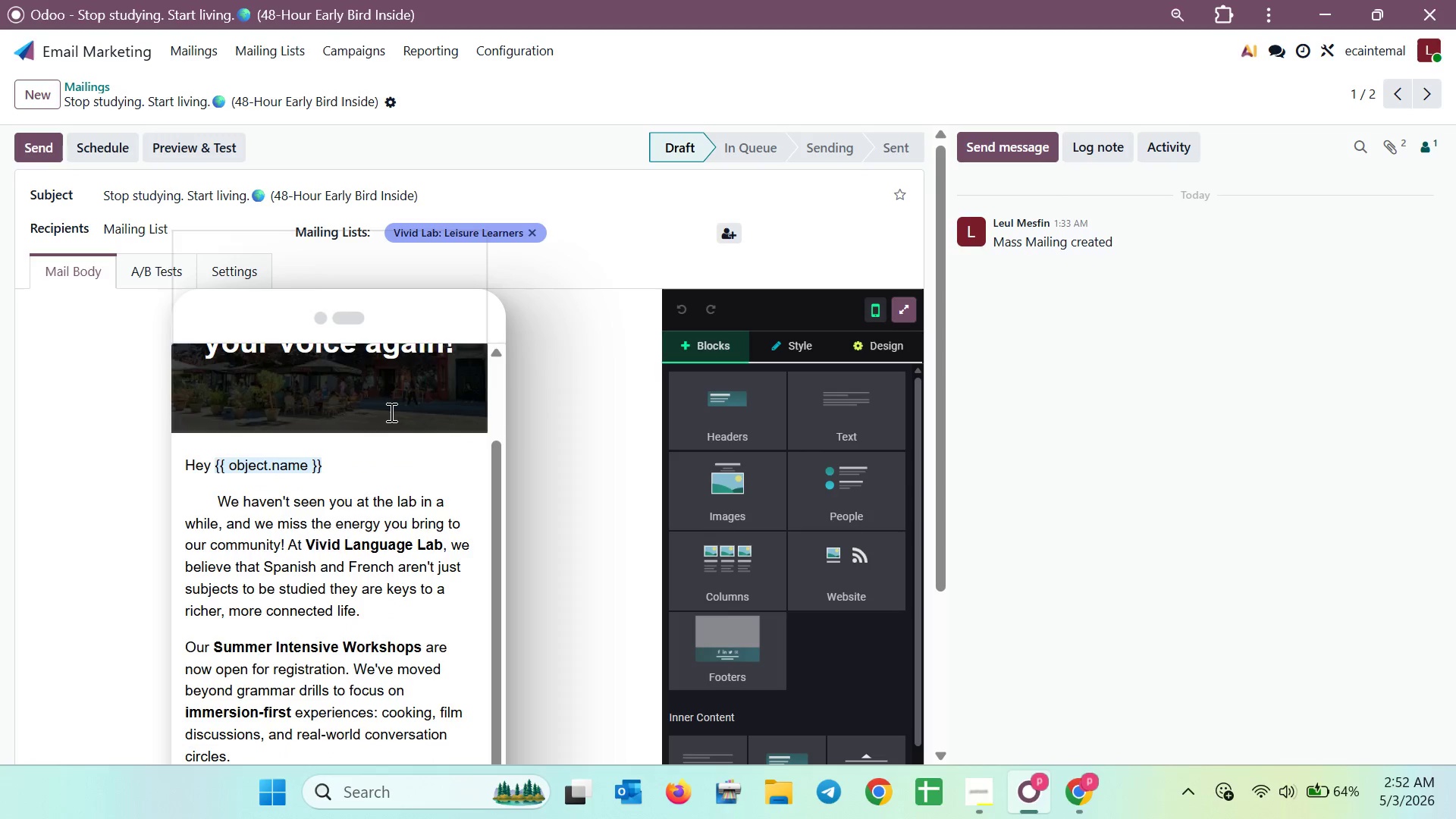 
scroll: coordinate [390, 412], scroll_direction: up, amount: 2.0
 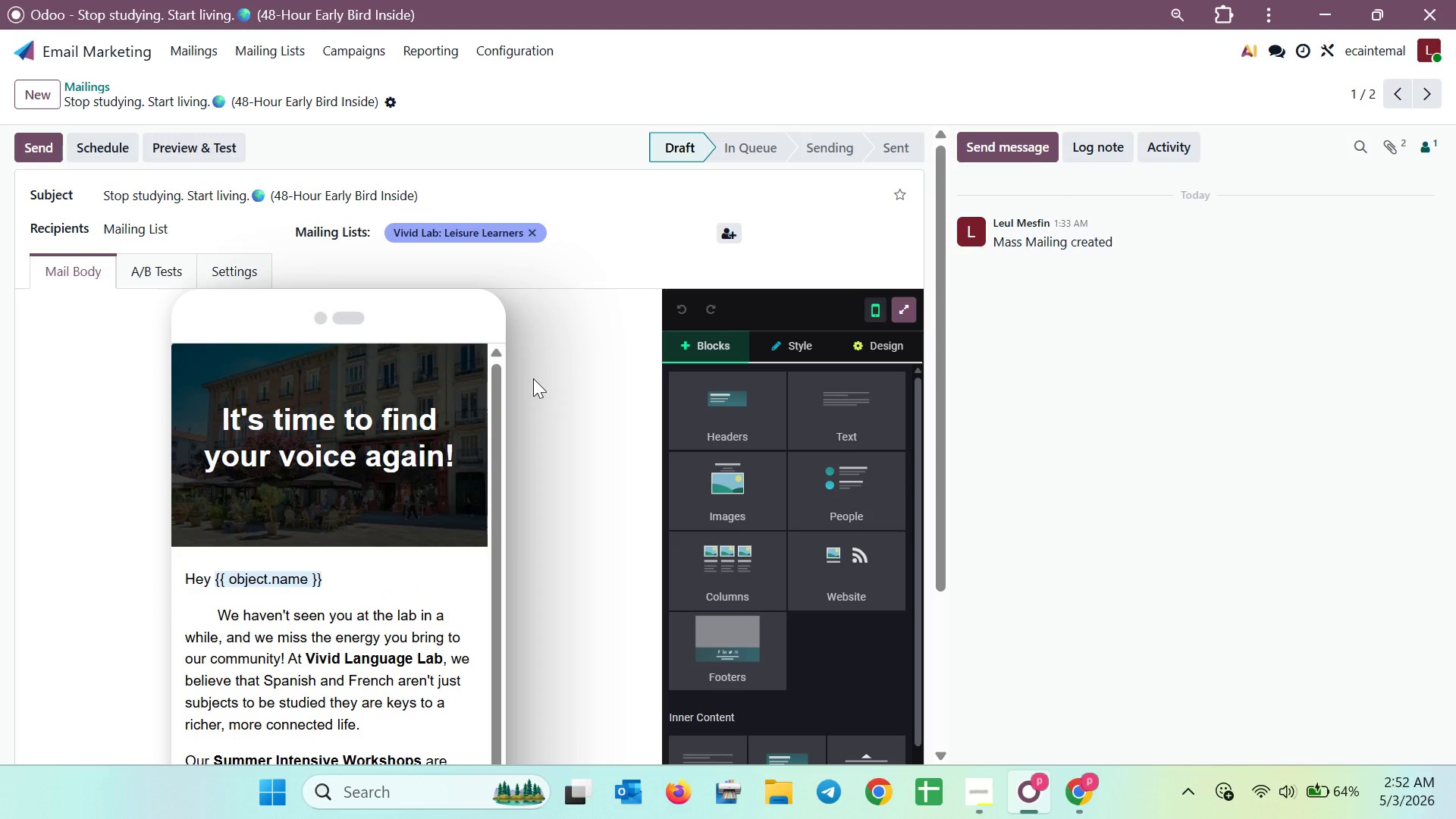 
scroll: coordinate [394, 394], scroll_direction: down, amount: 2.0
 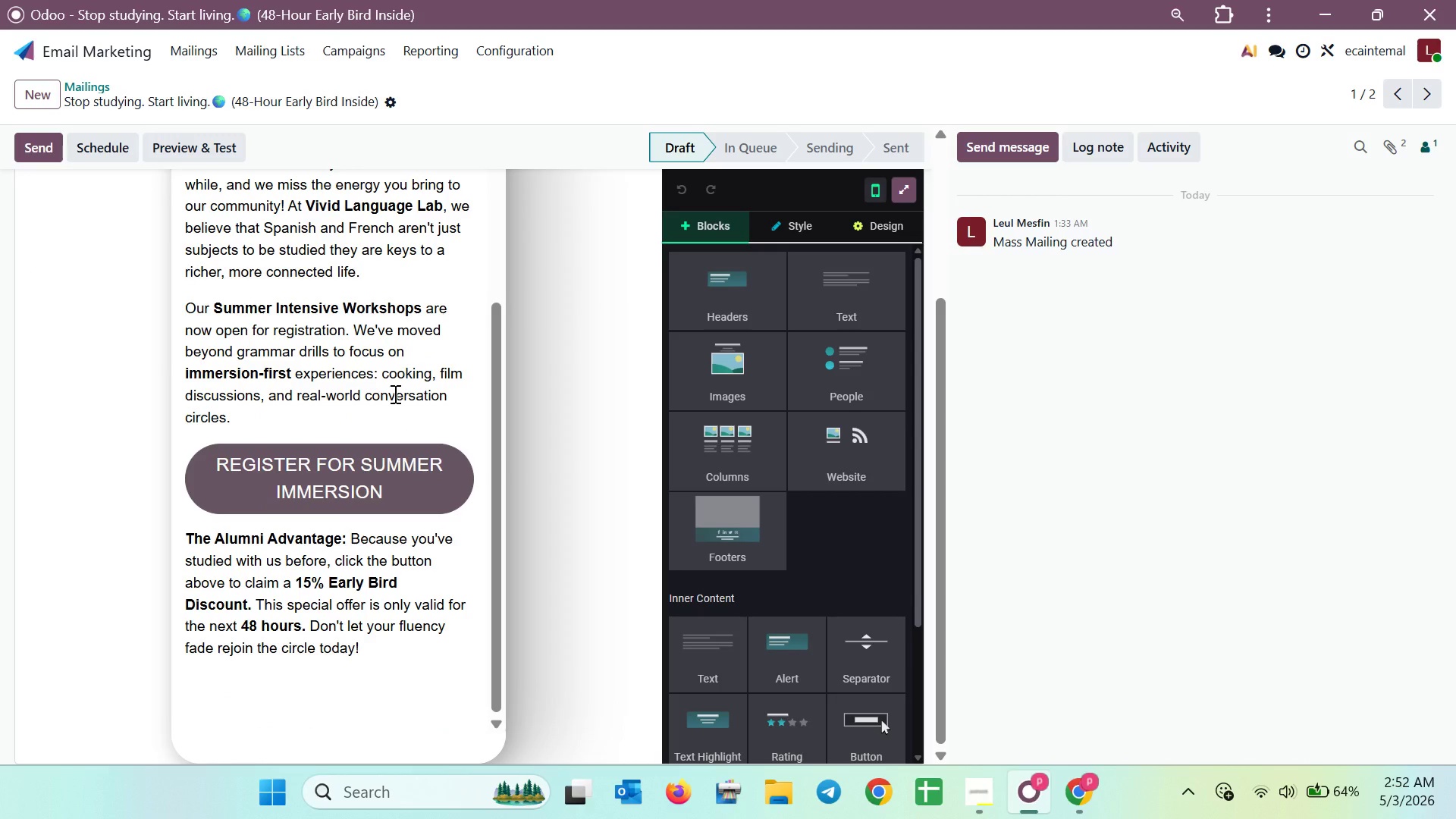 
scroll: coordinate [588, 351], scroll_direction: up, amount: 4.0
 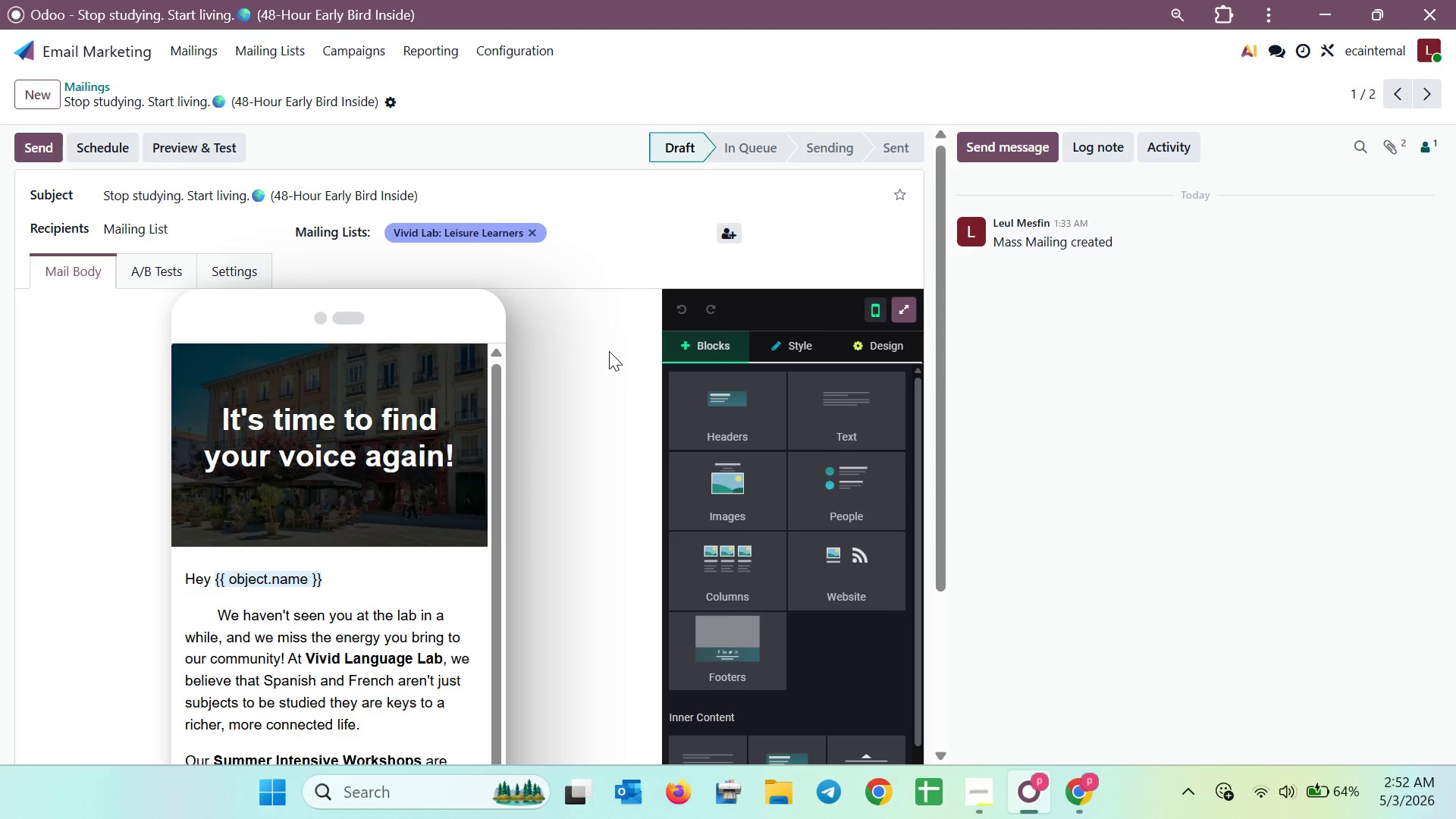 
wait(10.57)
 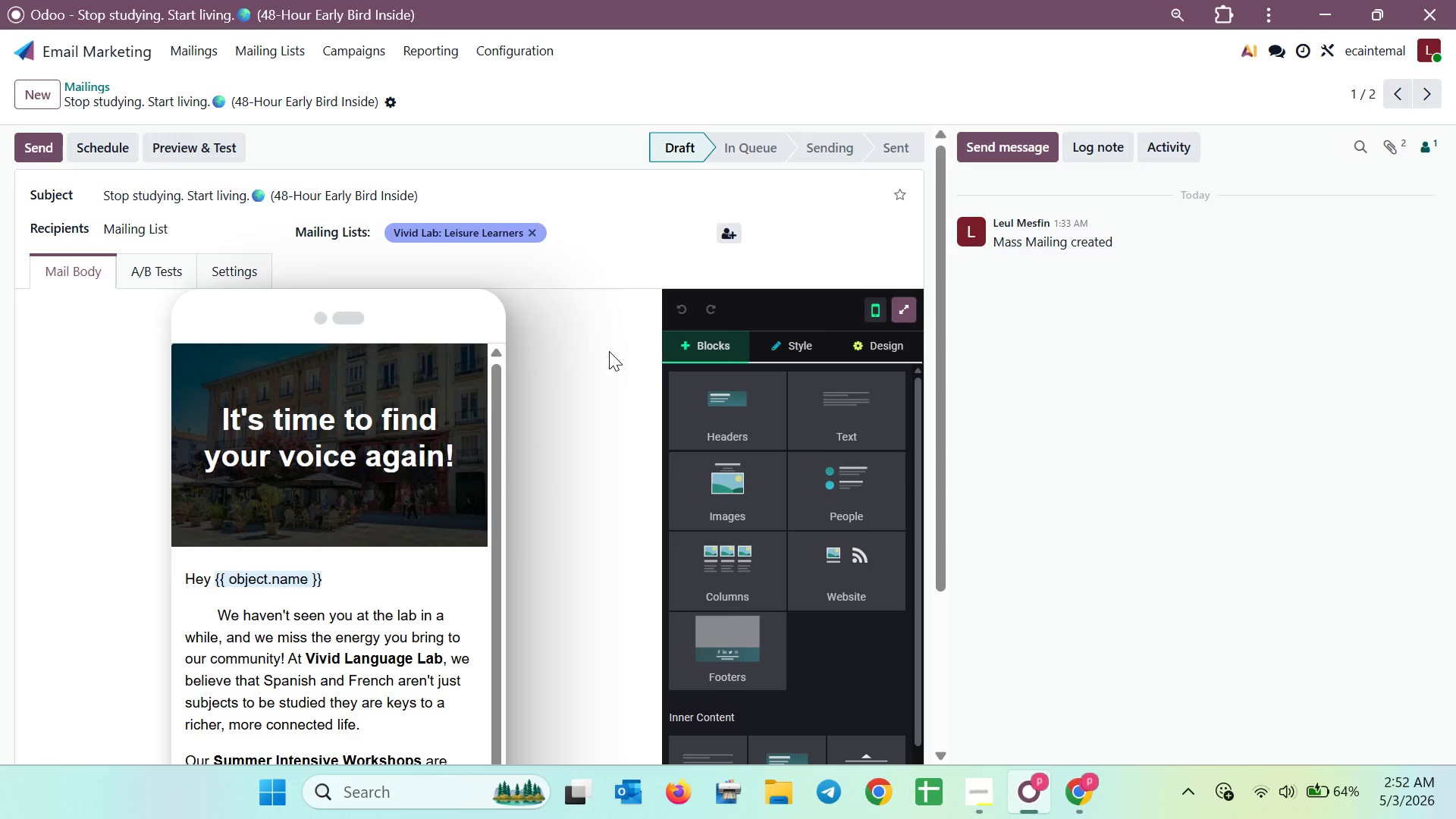 
left_click([99, 88])
 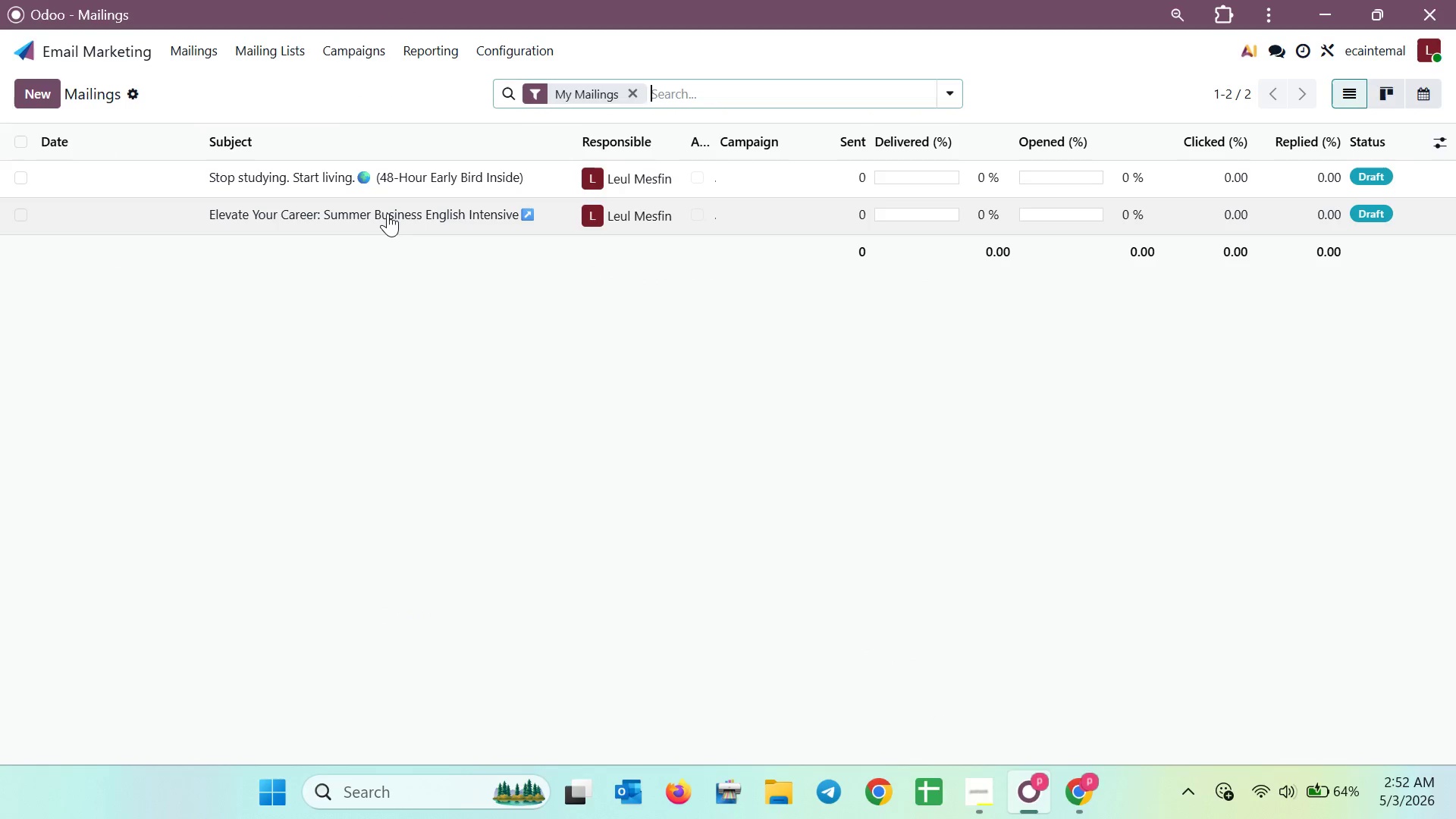 
left_click([388, 213])
 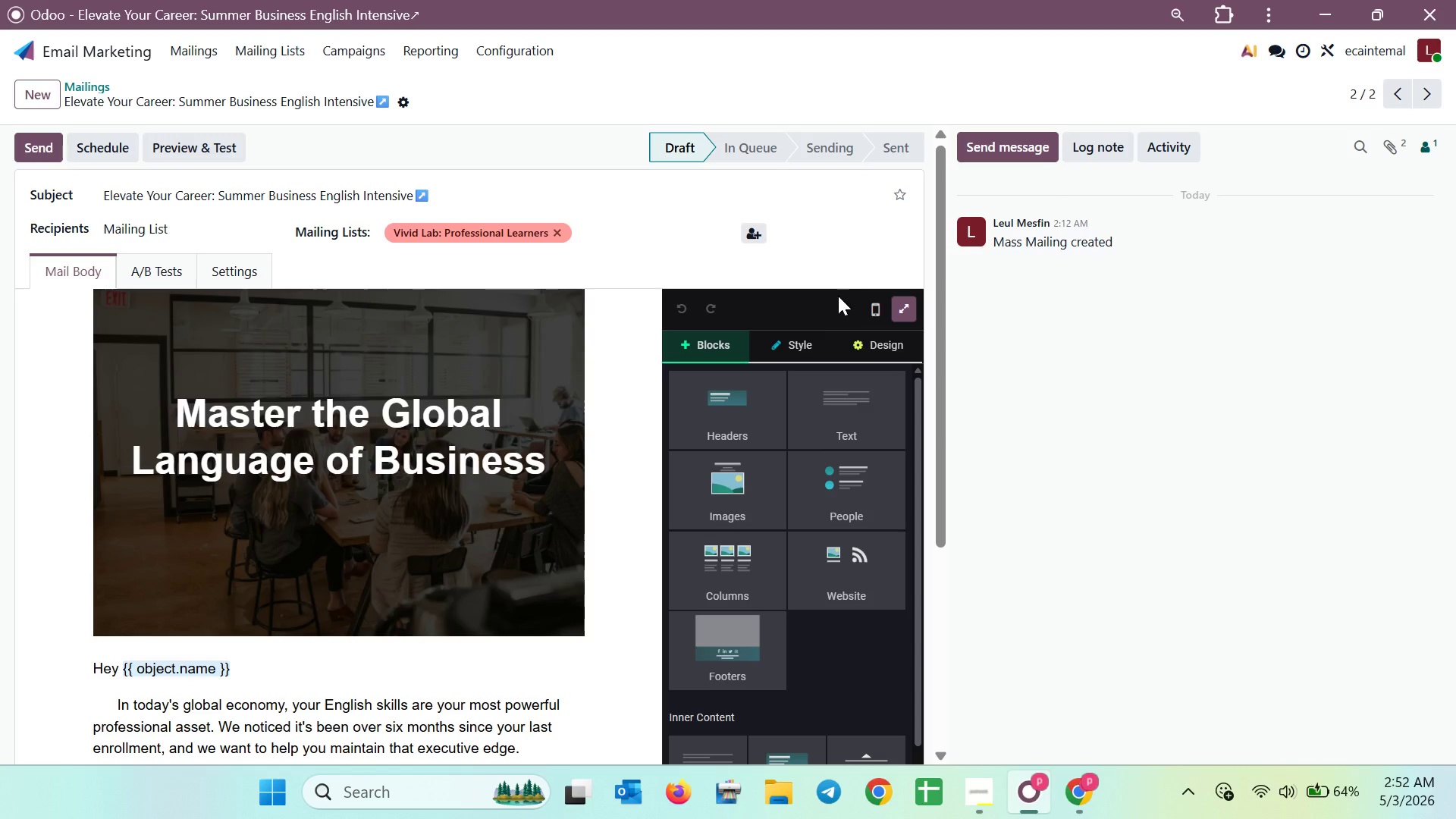 
left_click([874, 309])
 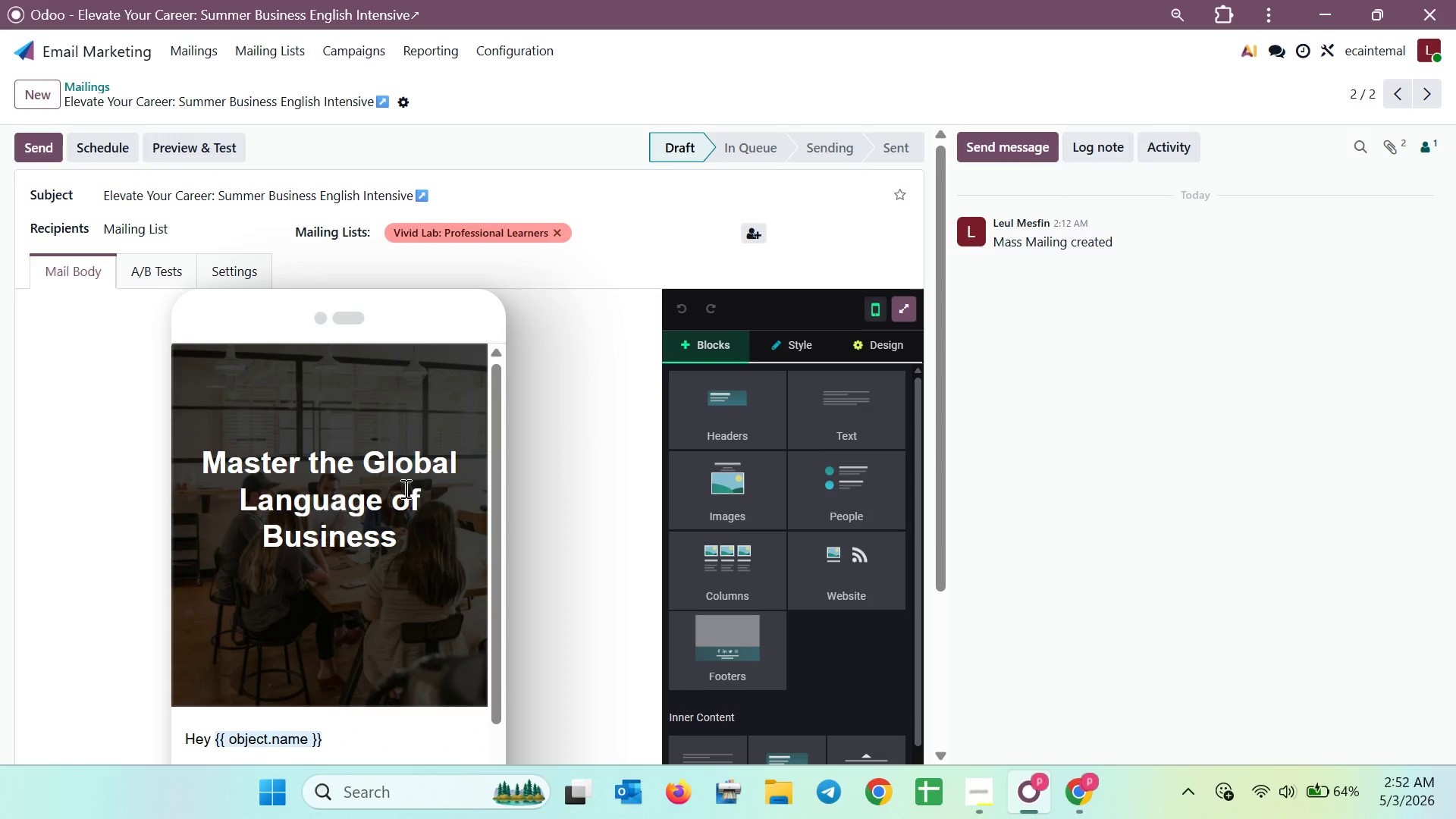 
scroll: coordinate [478, 491], scroll_direction: down, amount: 8.0
 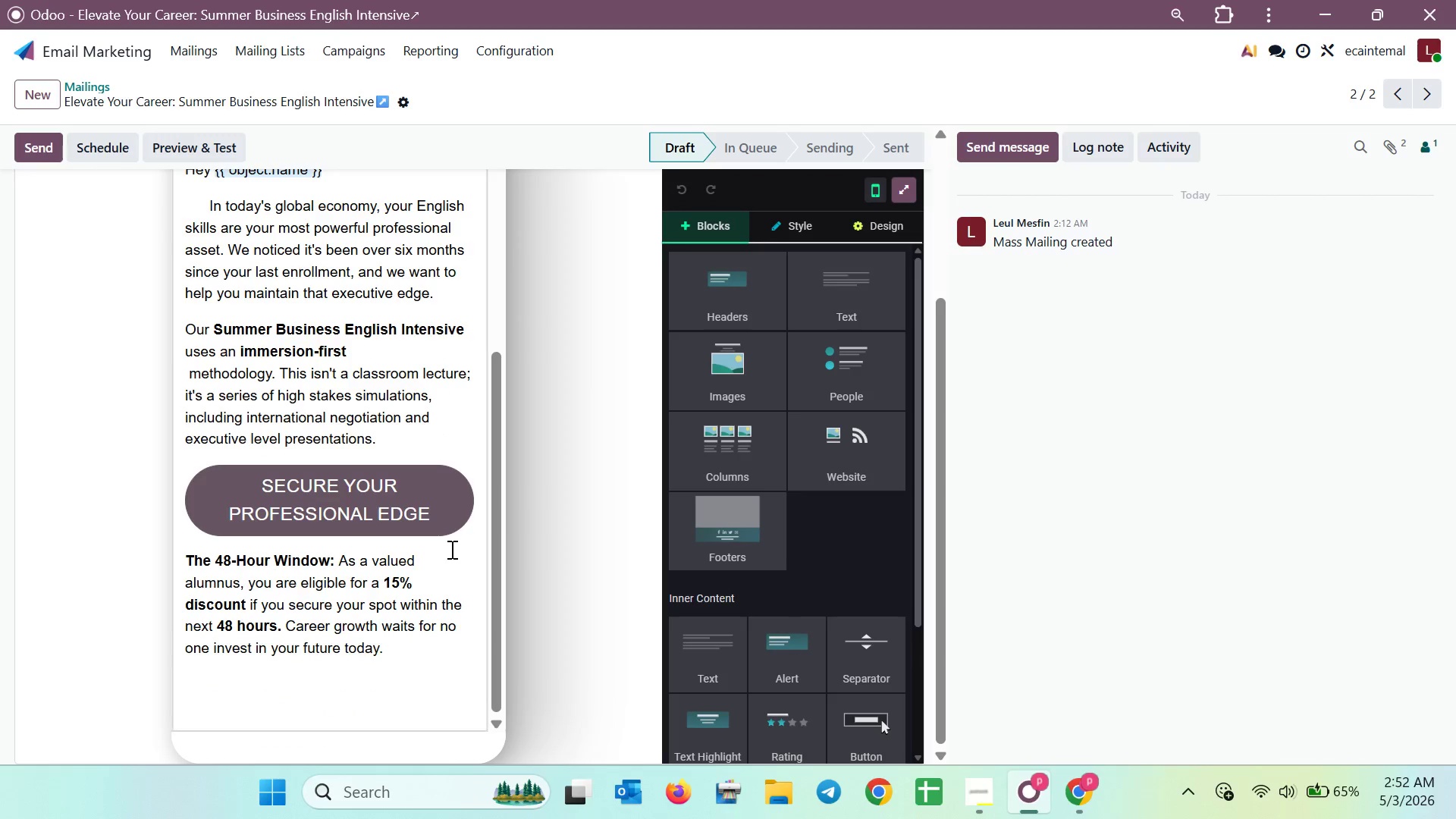 
scroll: coordinate [507, 322], scroll_direction: up, amount: 5.0
 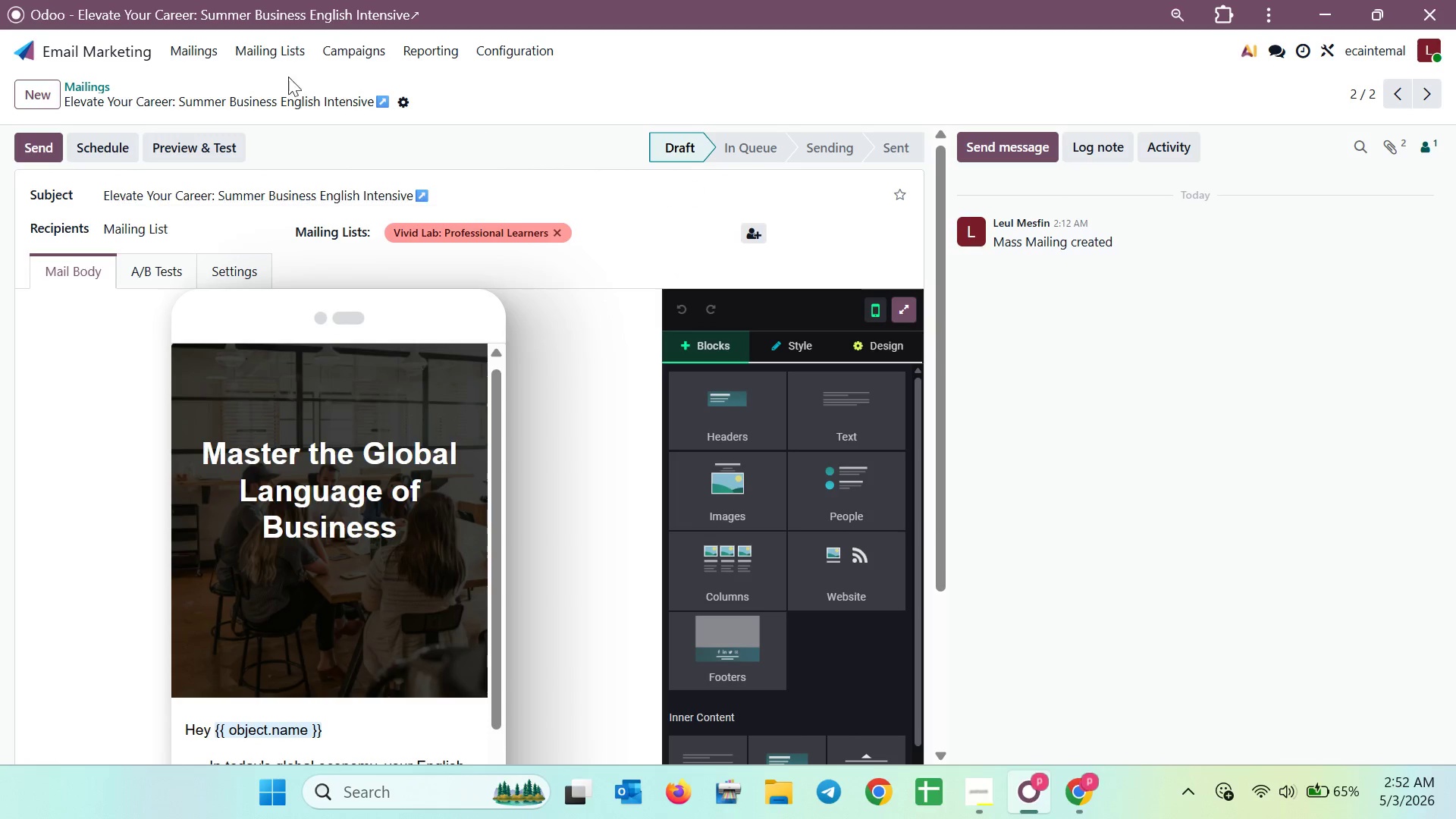 
left_click([77, 76])
 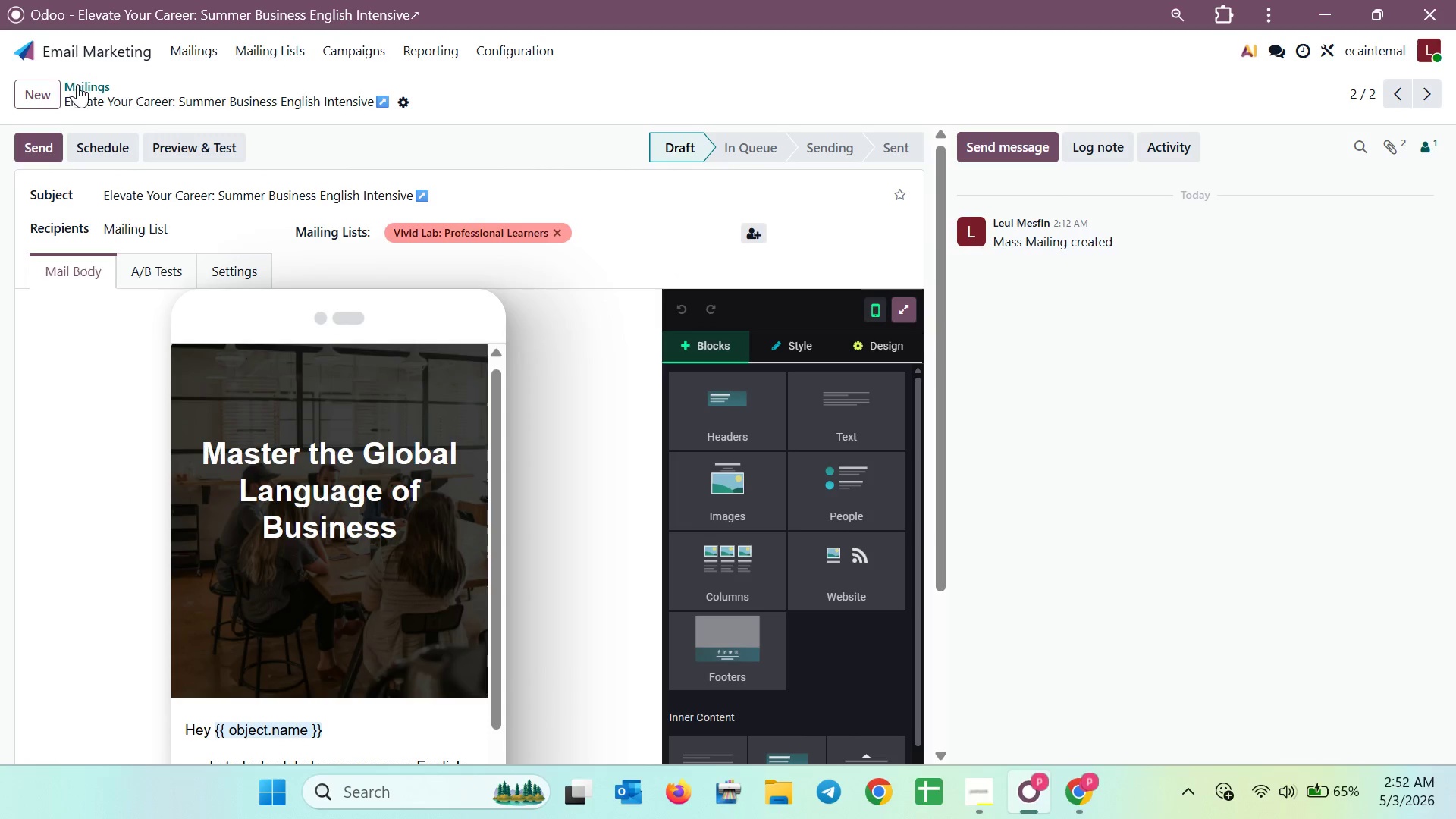 
left_click([77, 84])
 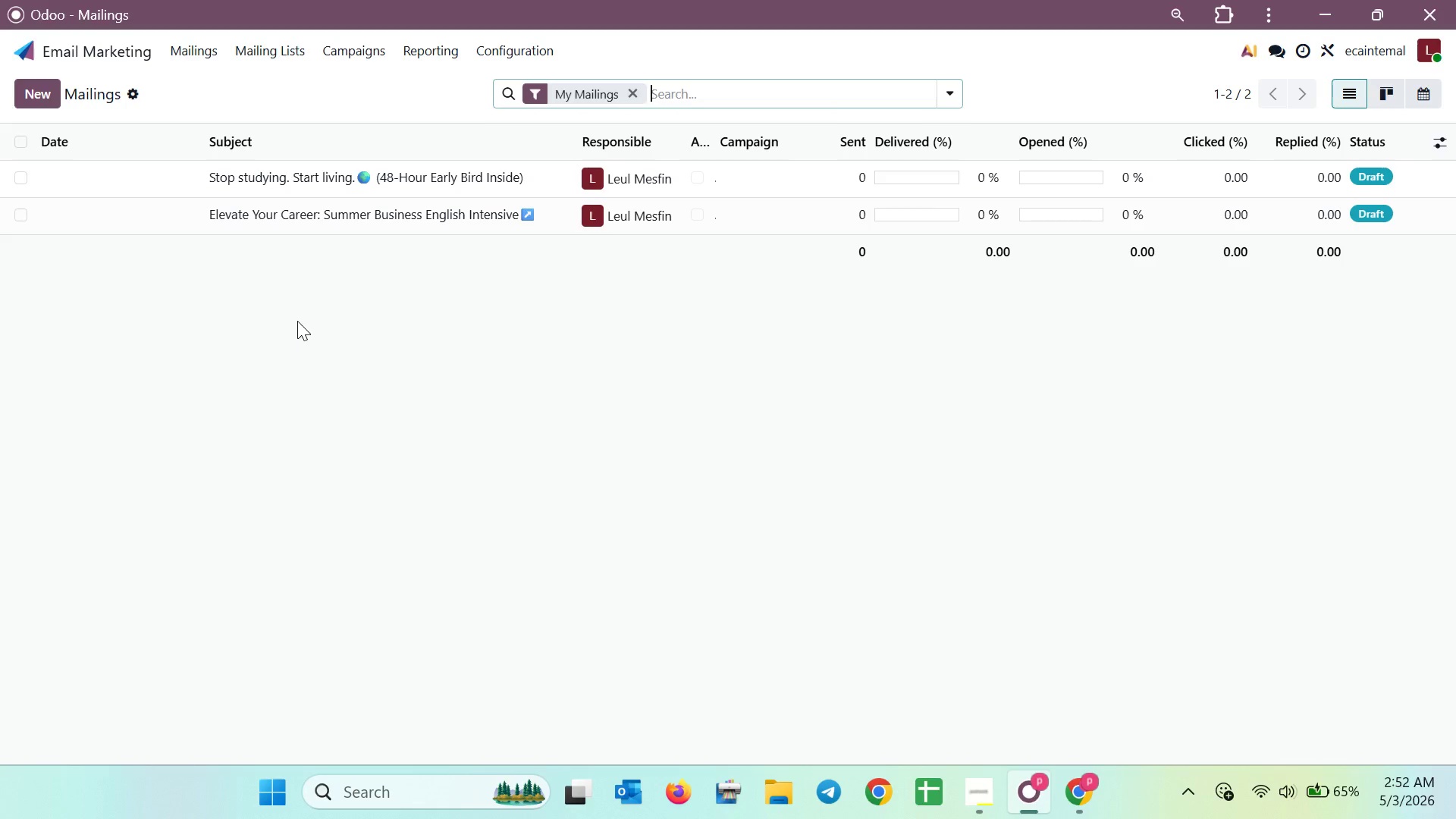 
wait(7.75)
 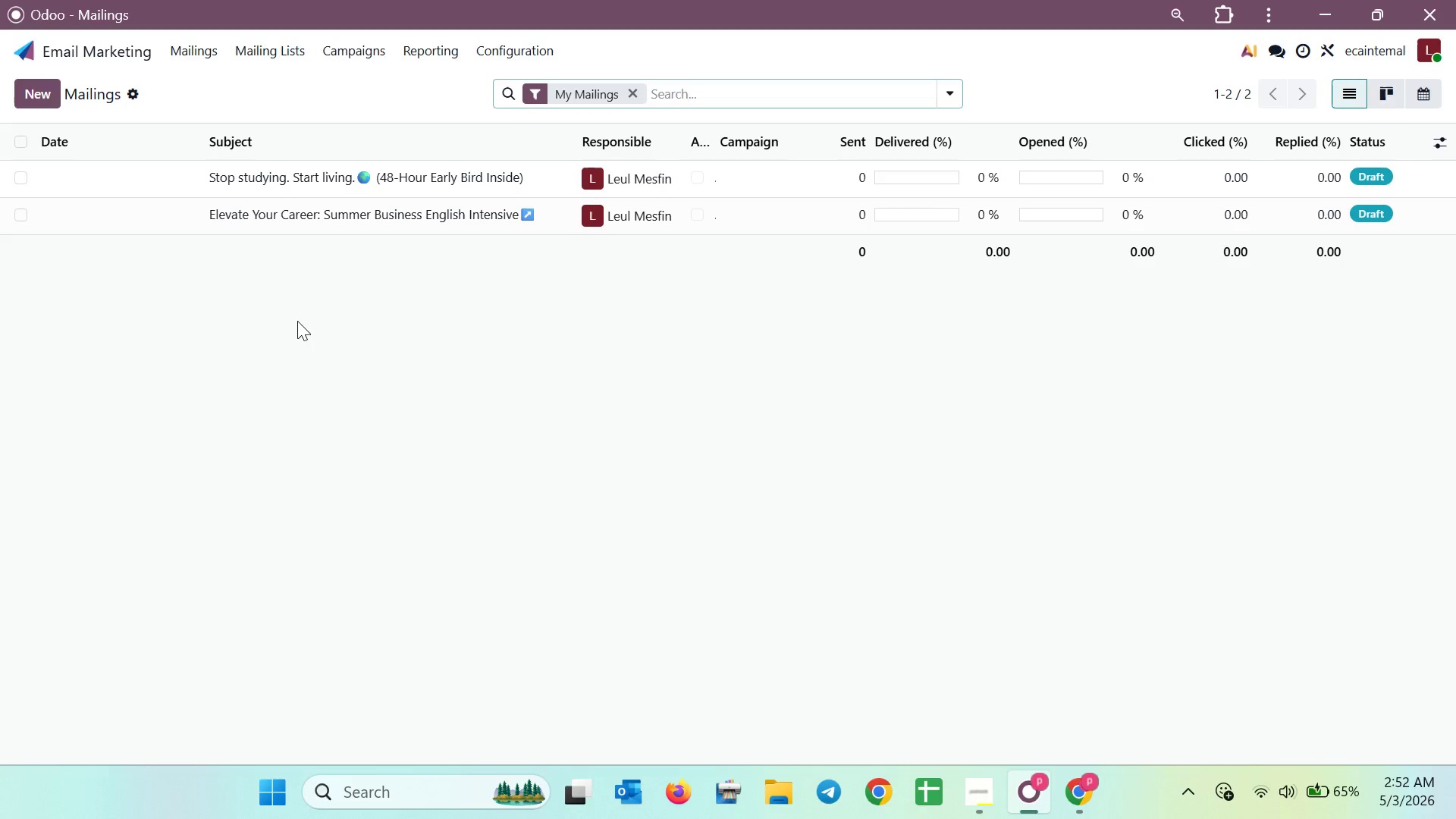 
left_click([377, 43])
 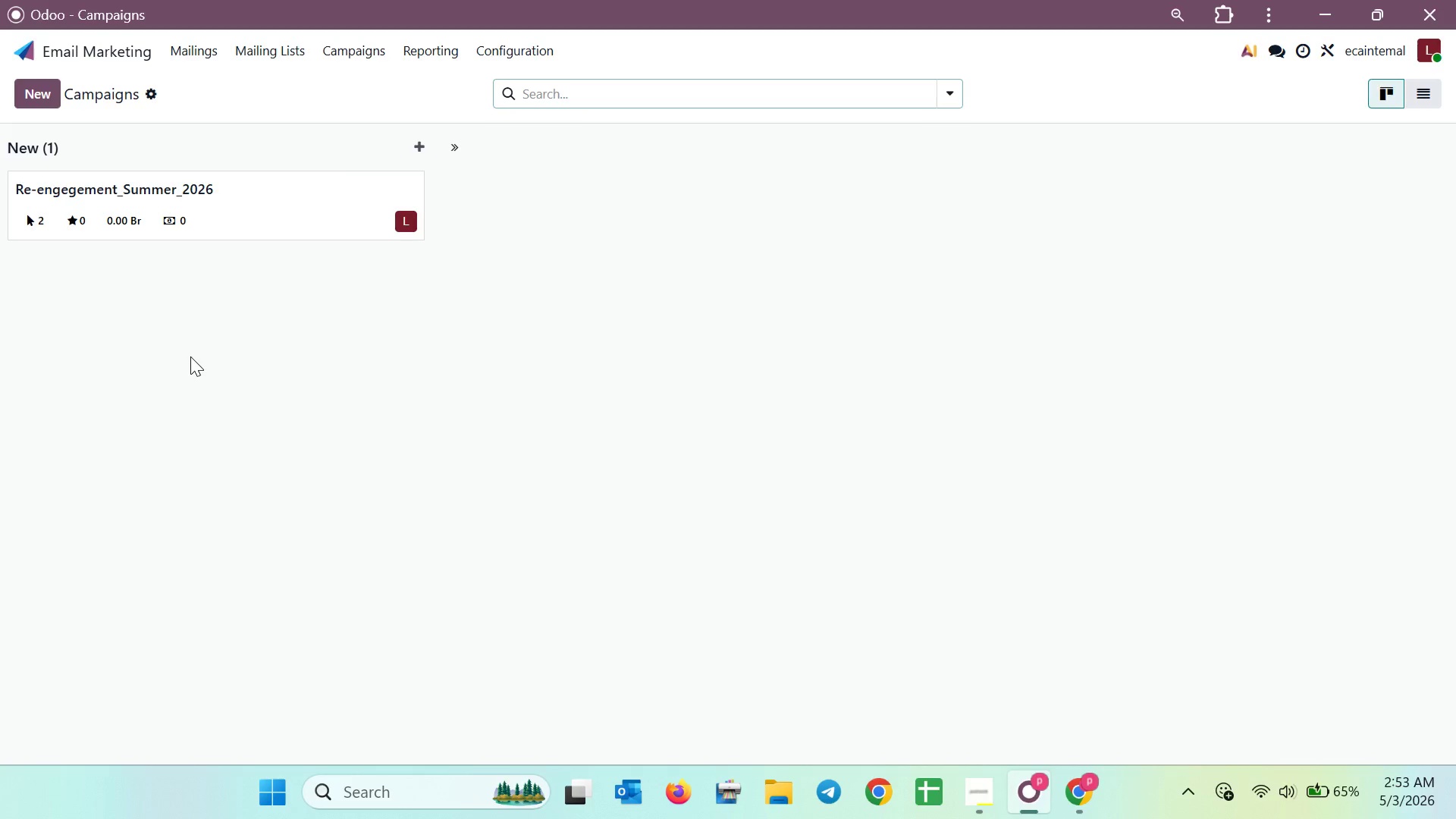 
wait(23.77)
 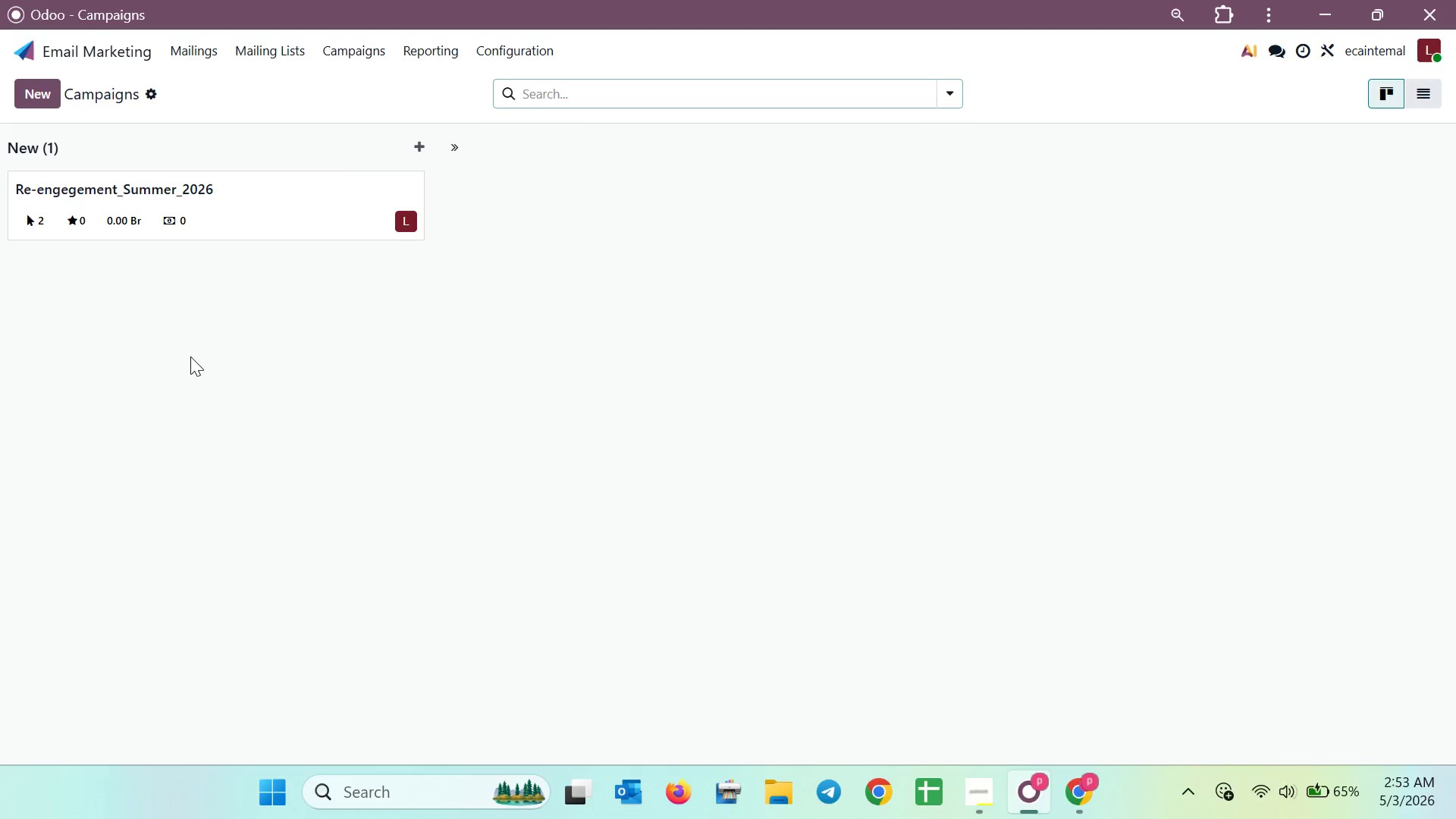 
left_click([1083, 779])
 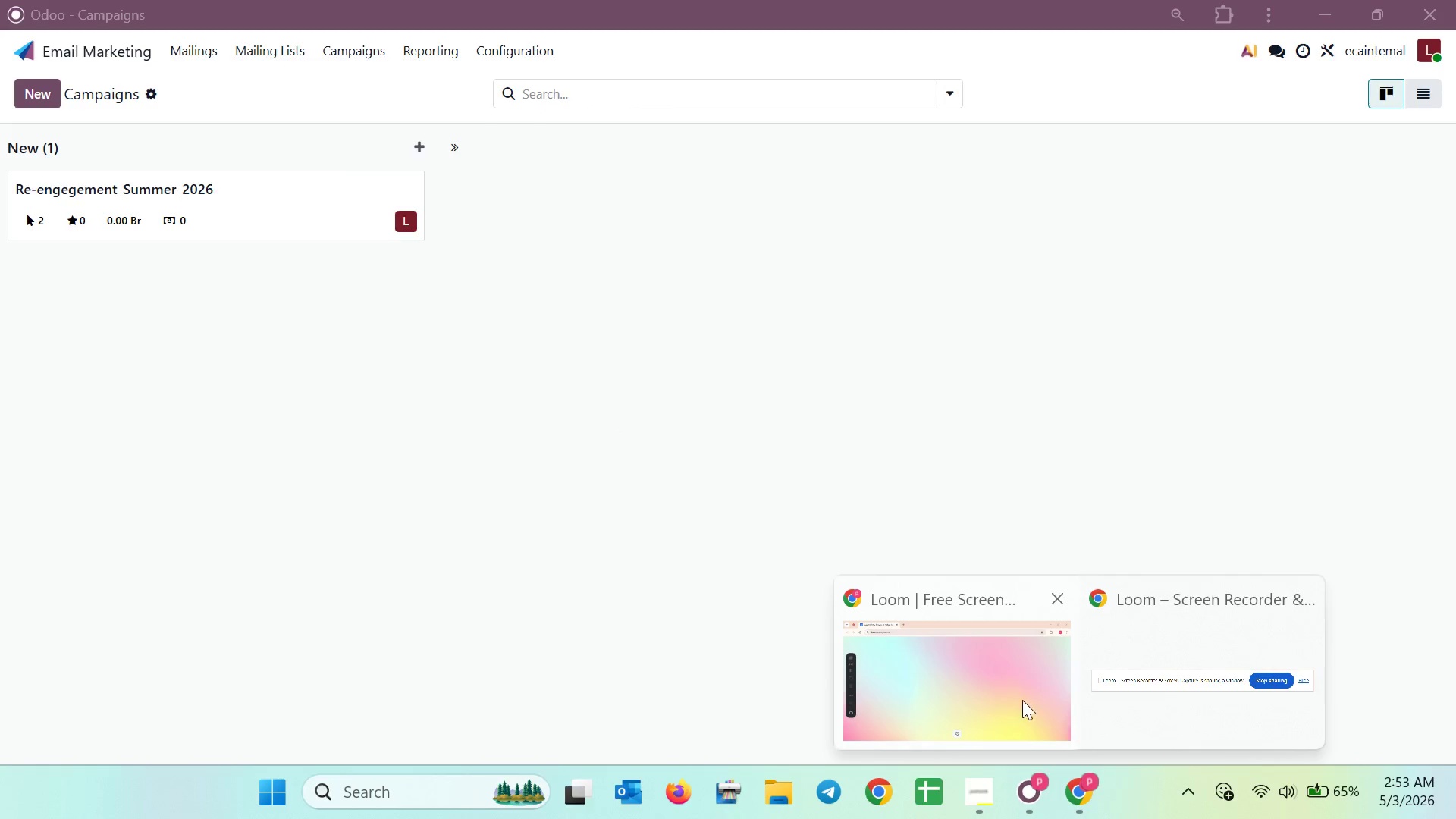 